 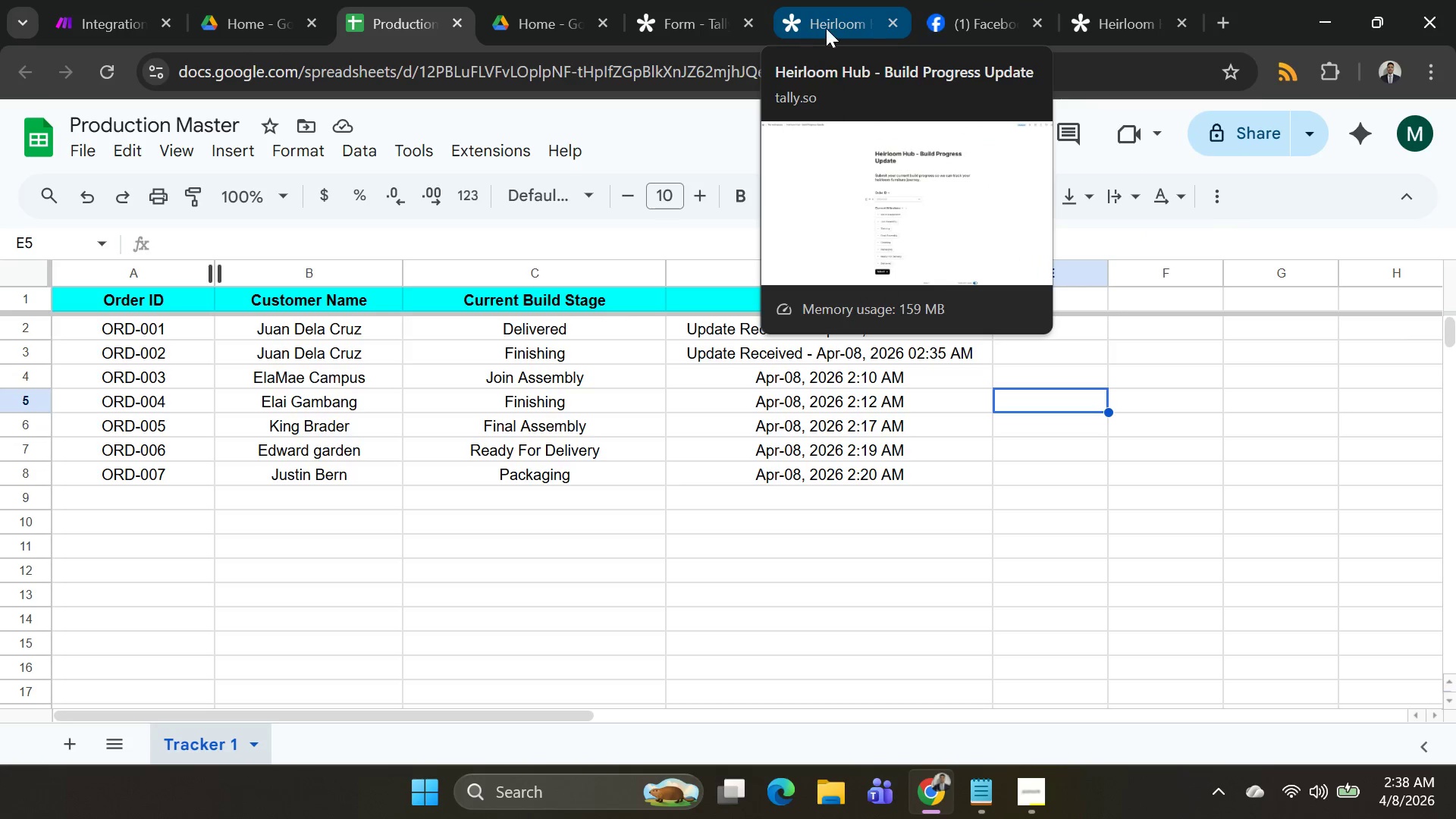 
left_click([833, 22])
 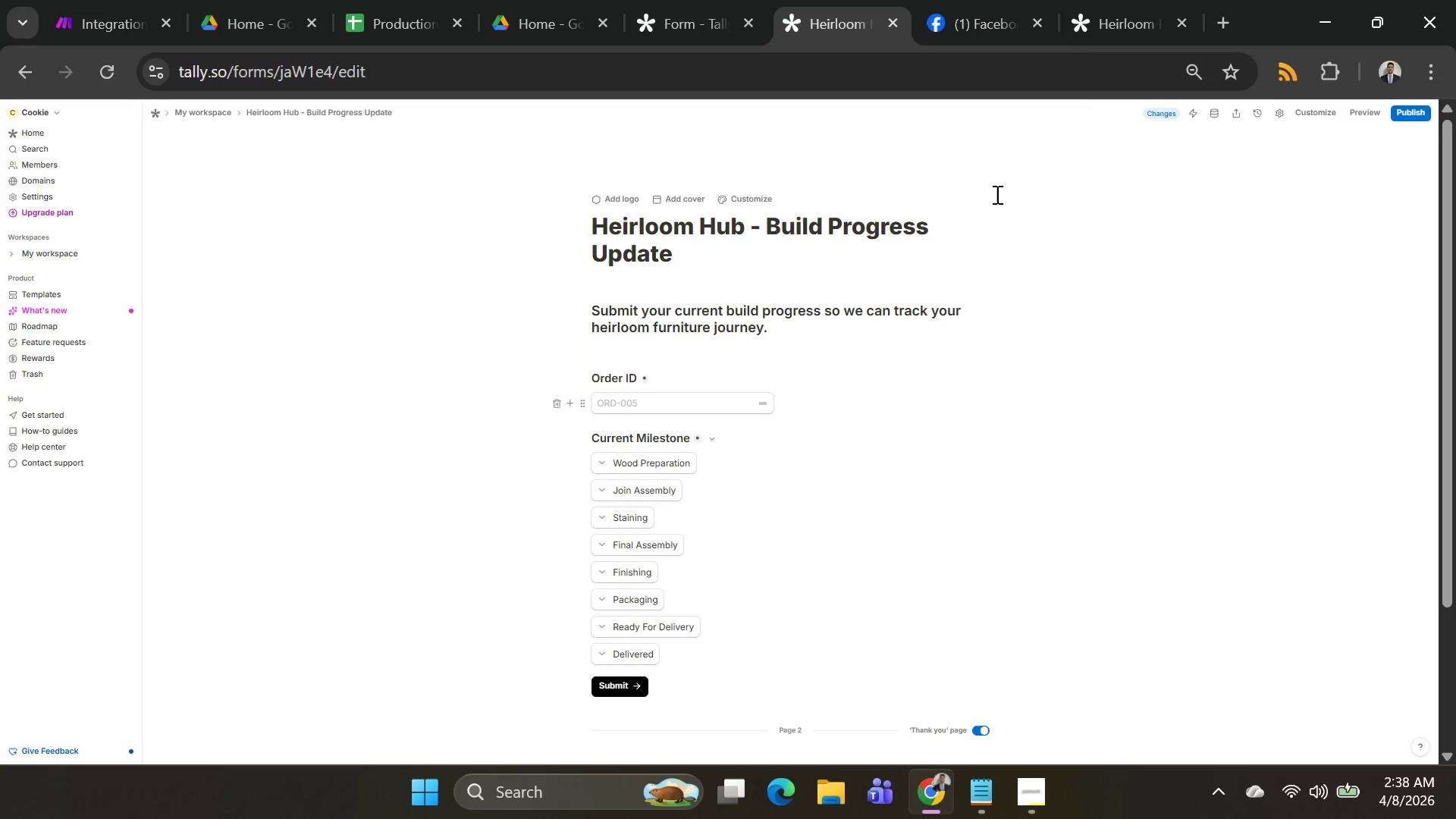 
left_click([1077, 14])
 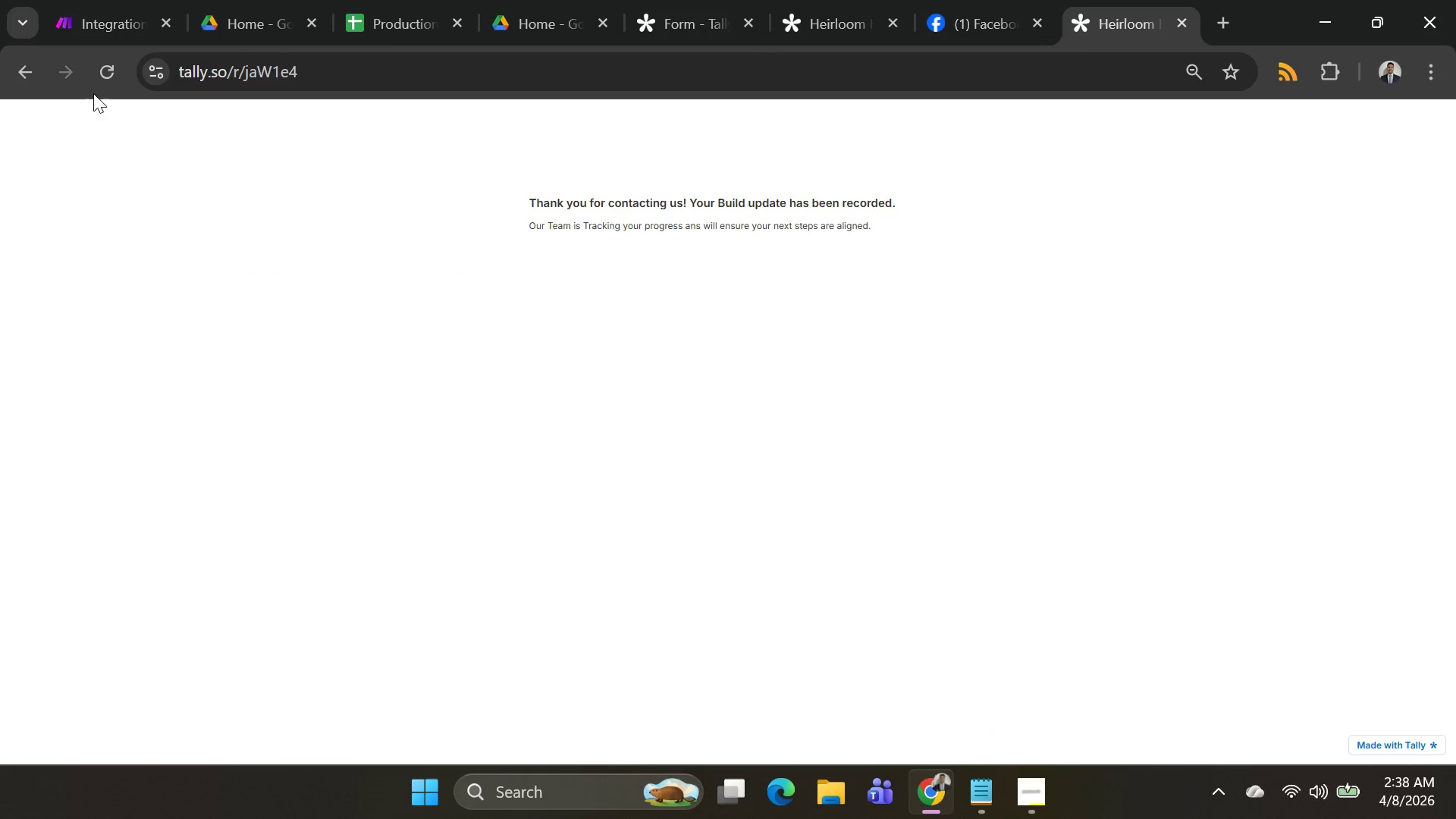 
left_click([100, 75])
 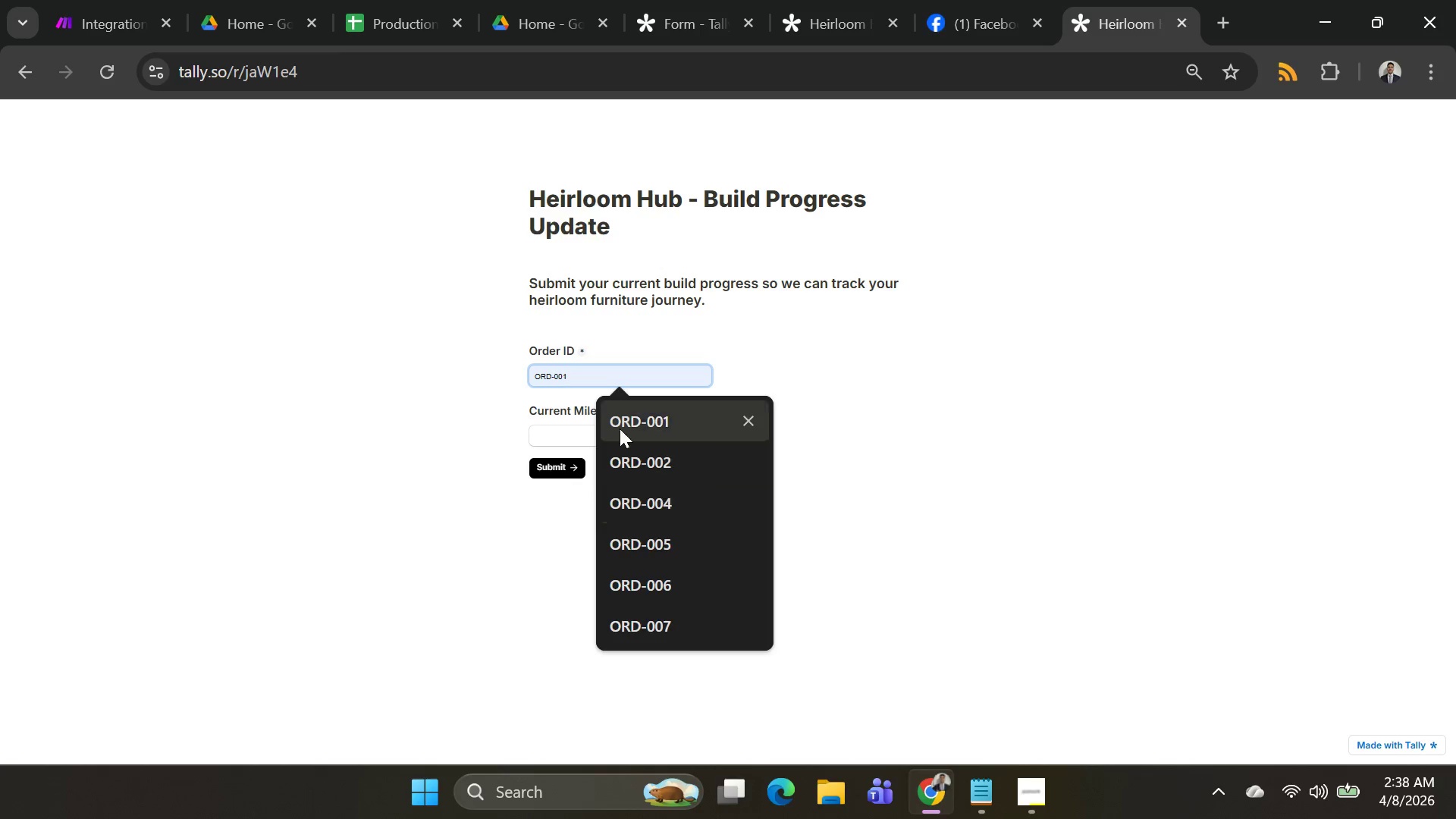 
left_click([635, 493])
 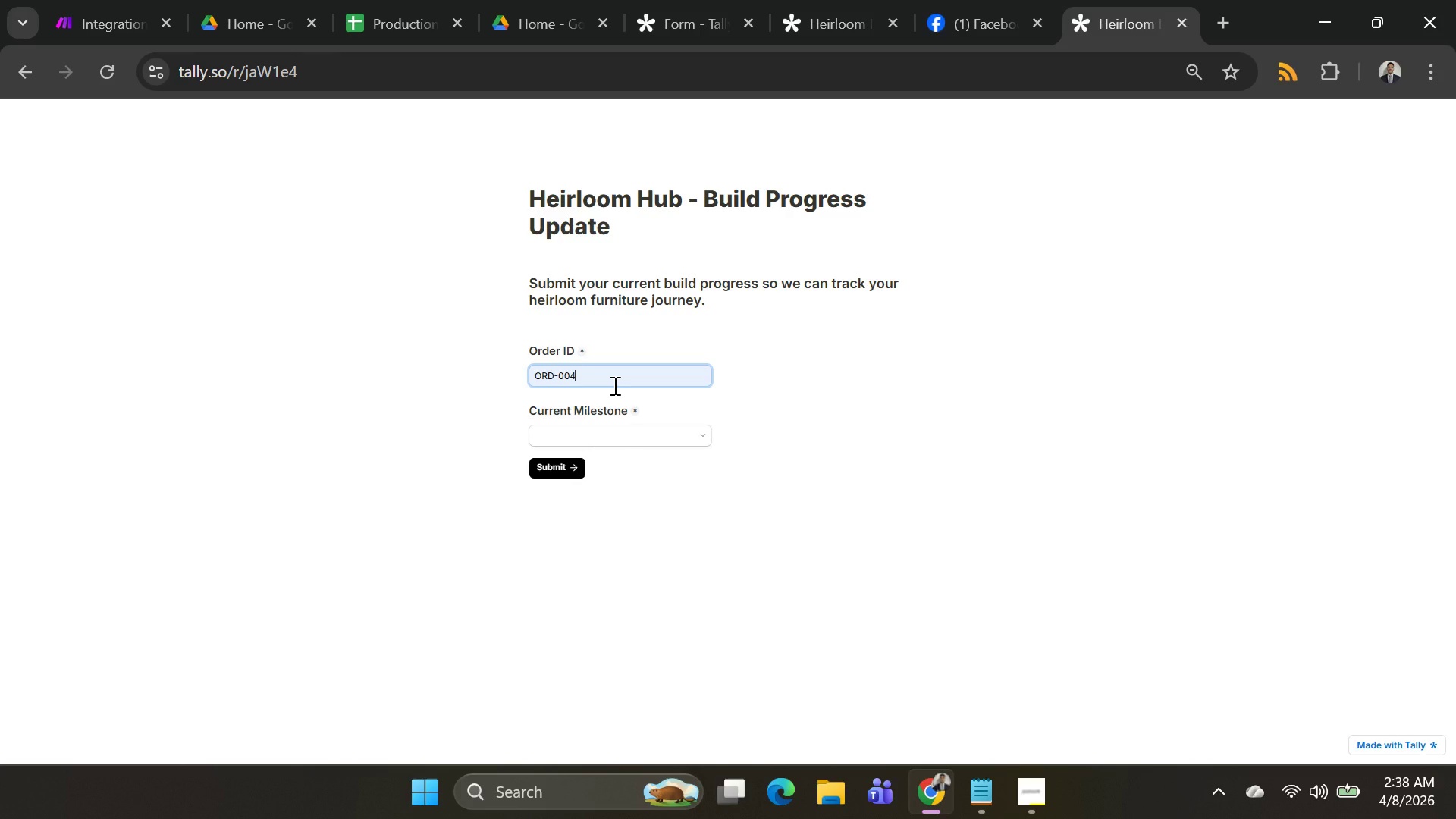 
key(Backspace)
 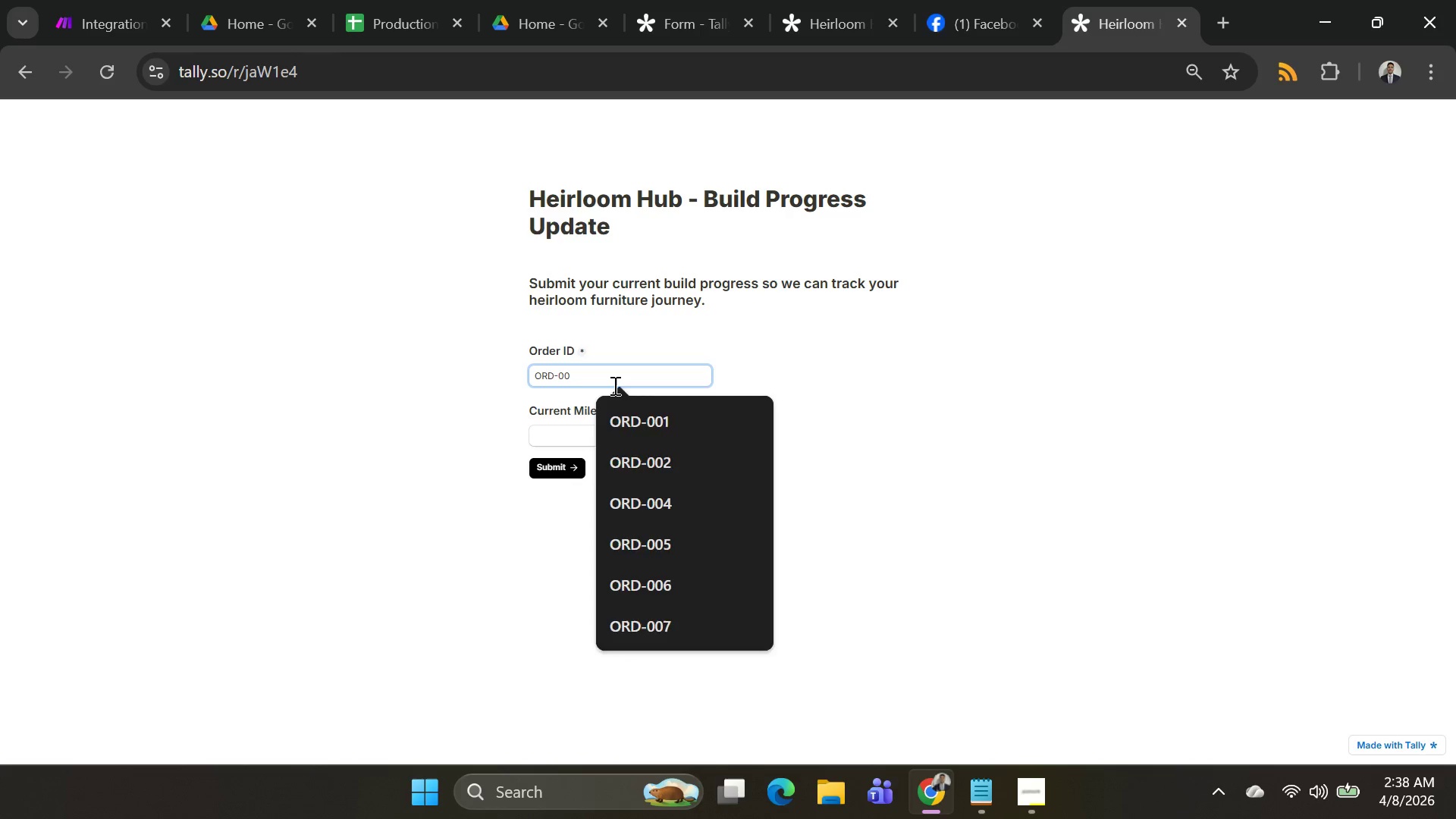 
key(3)
 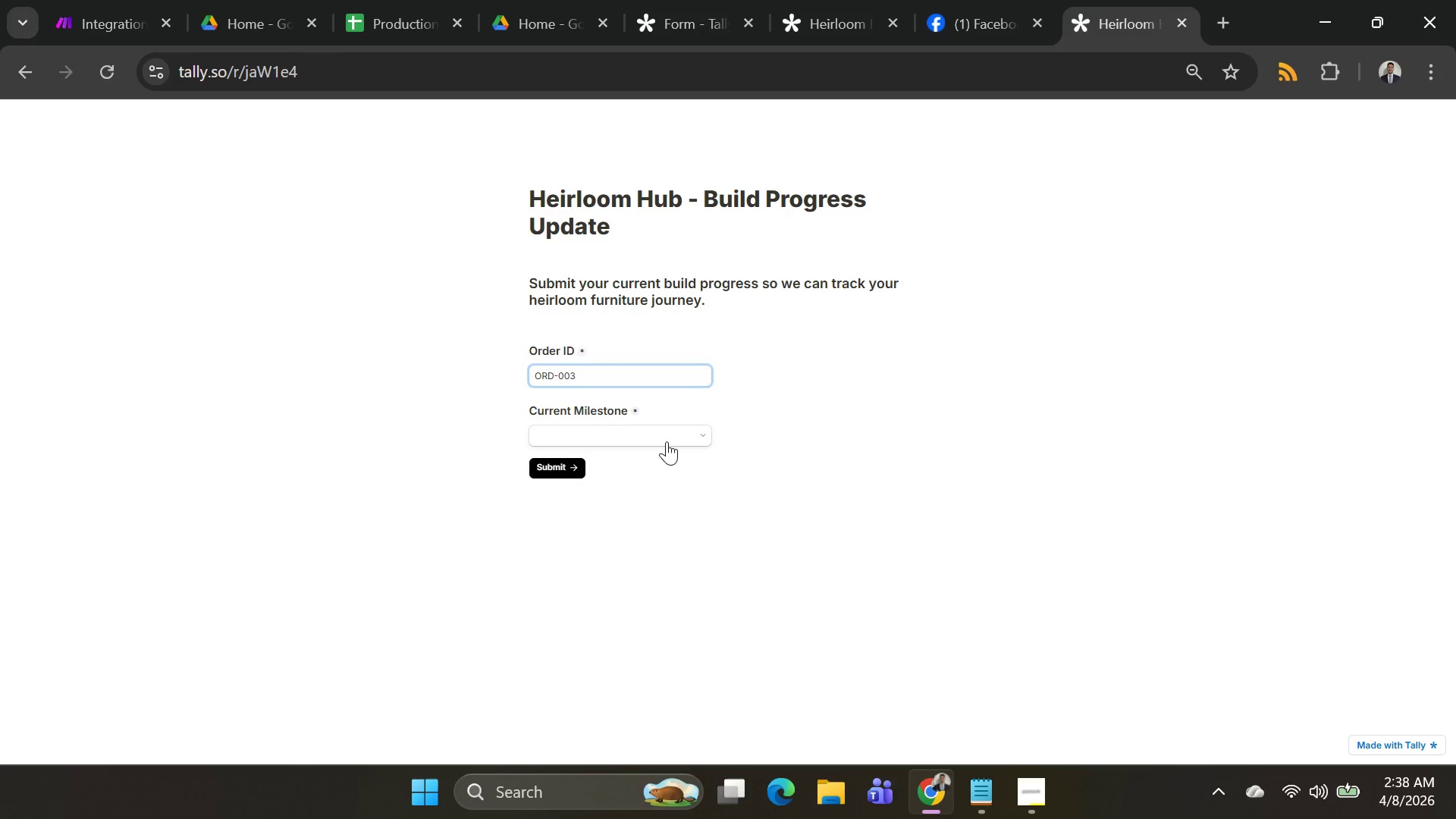 
left_click([667, 441])
 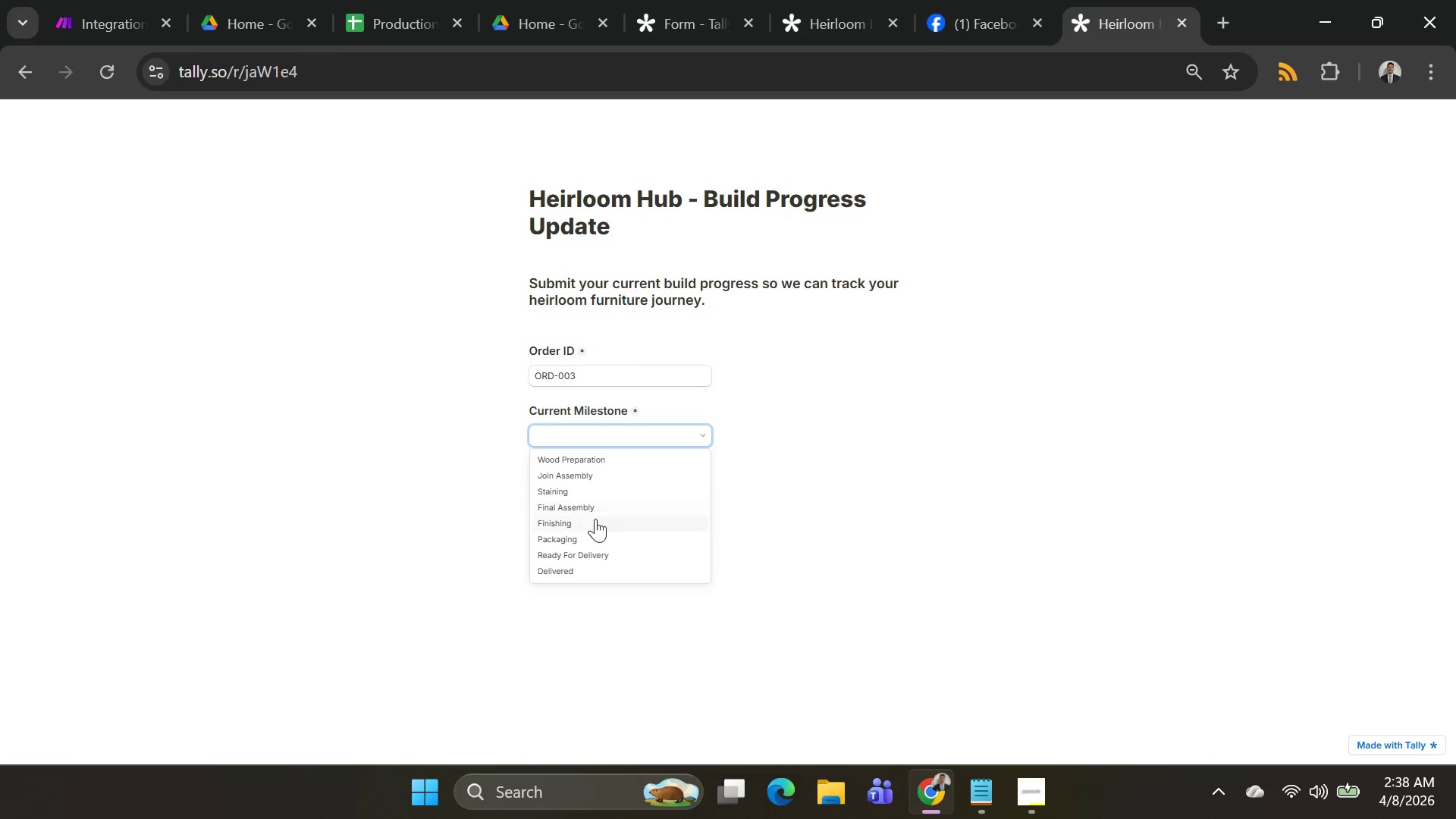 
left_click([581, 539])
 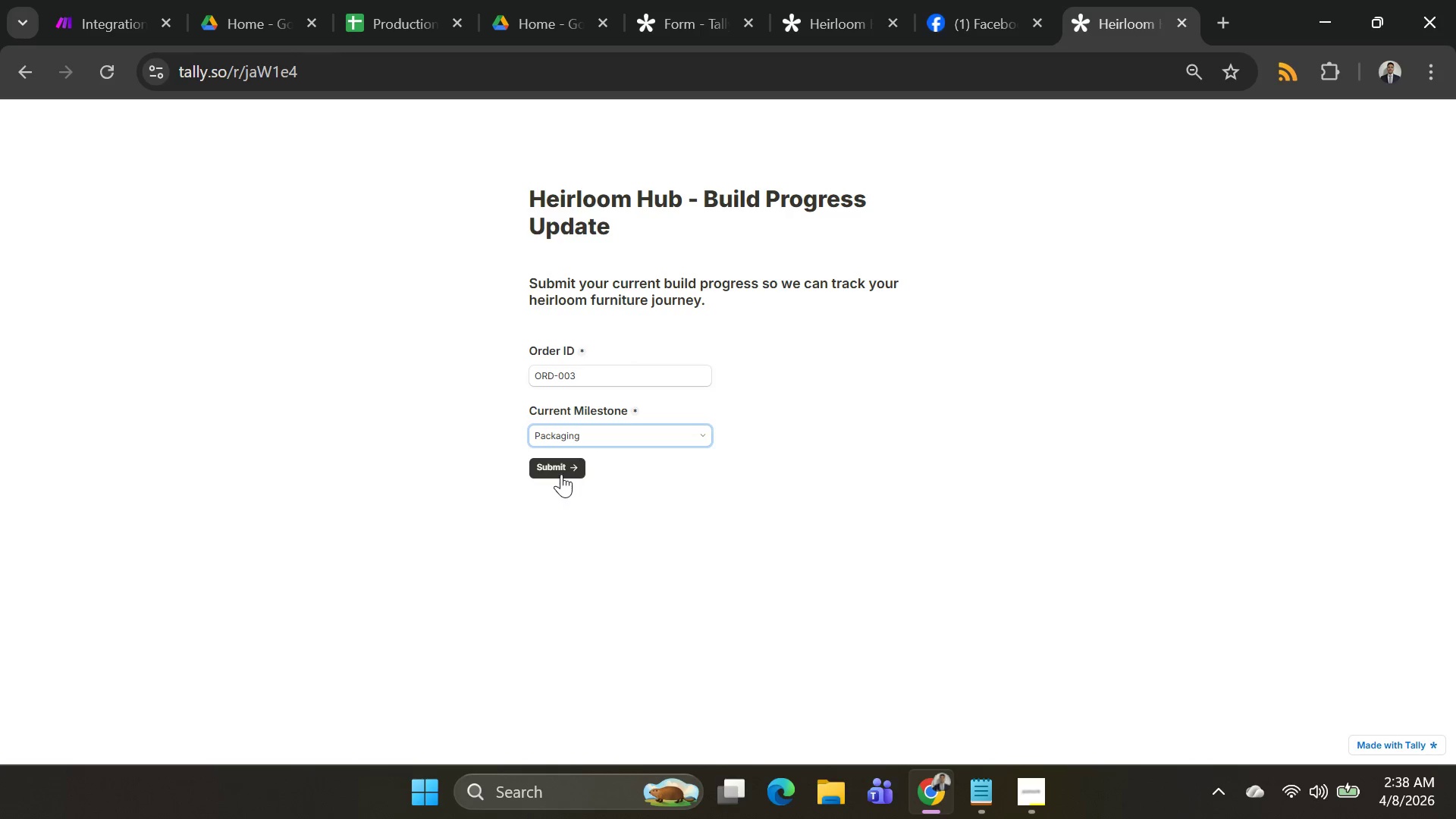 
left_click([561, 472])
 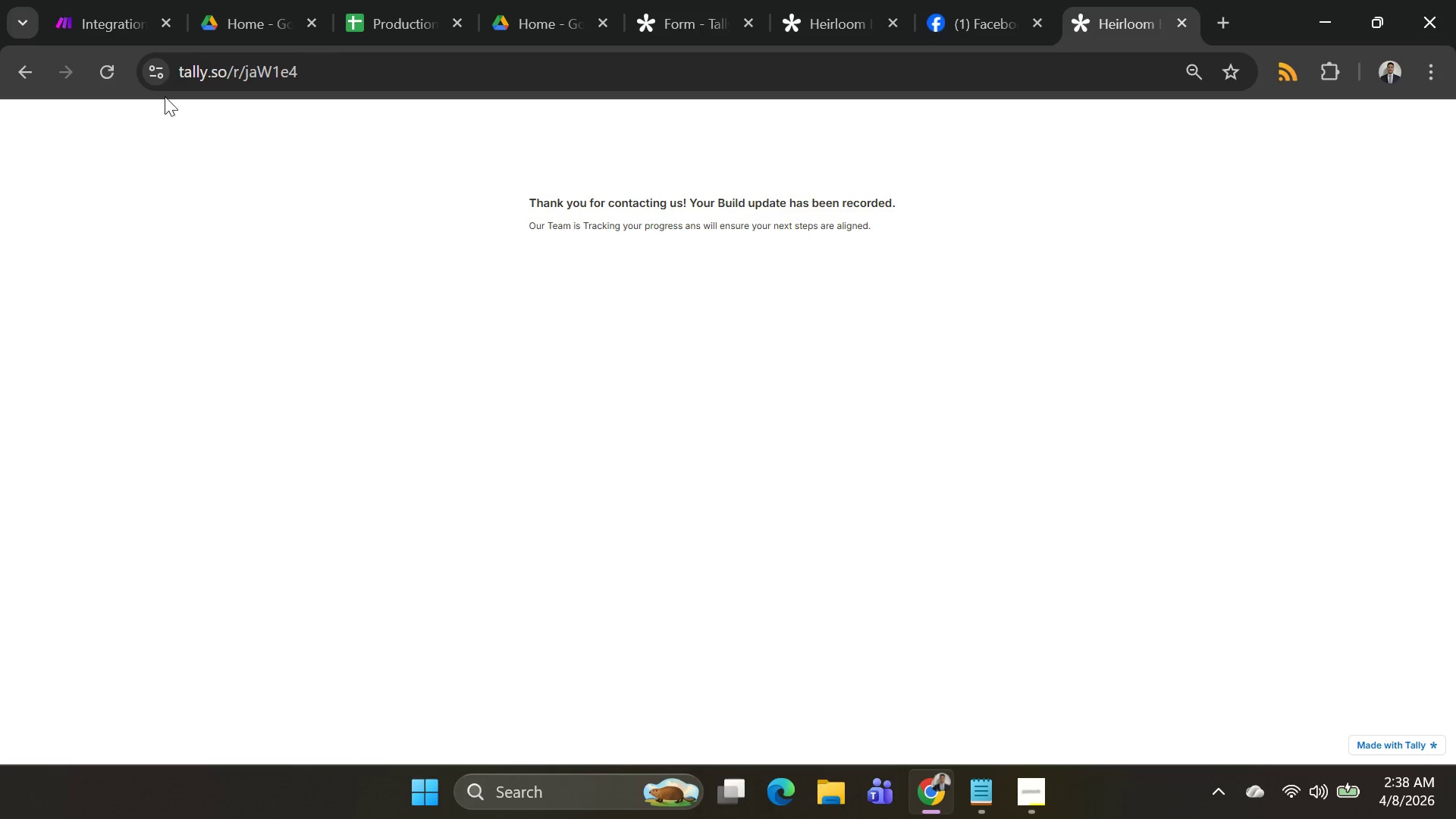 
left_click([115, 24])
 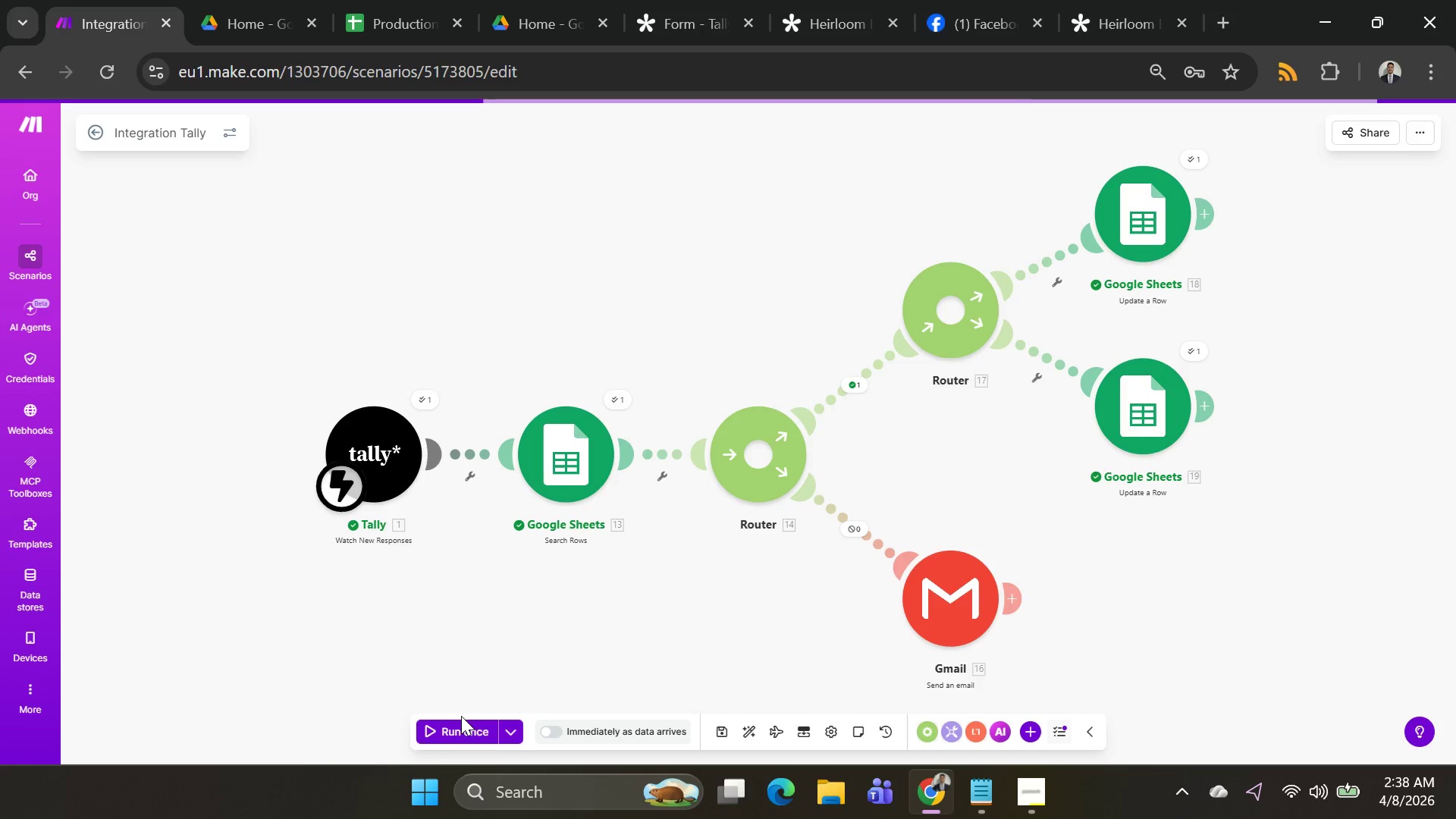 
left_click([472, 734])
 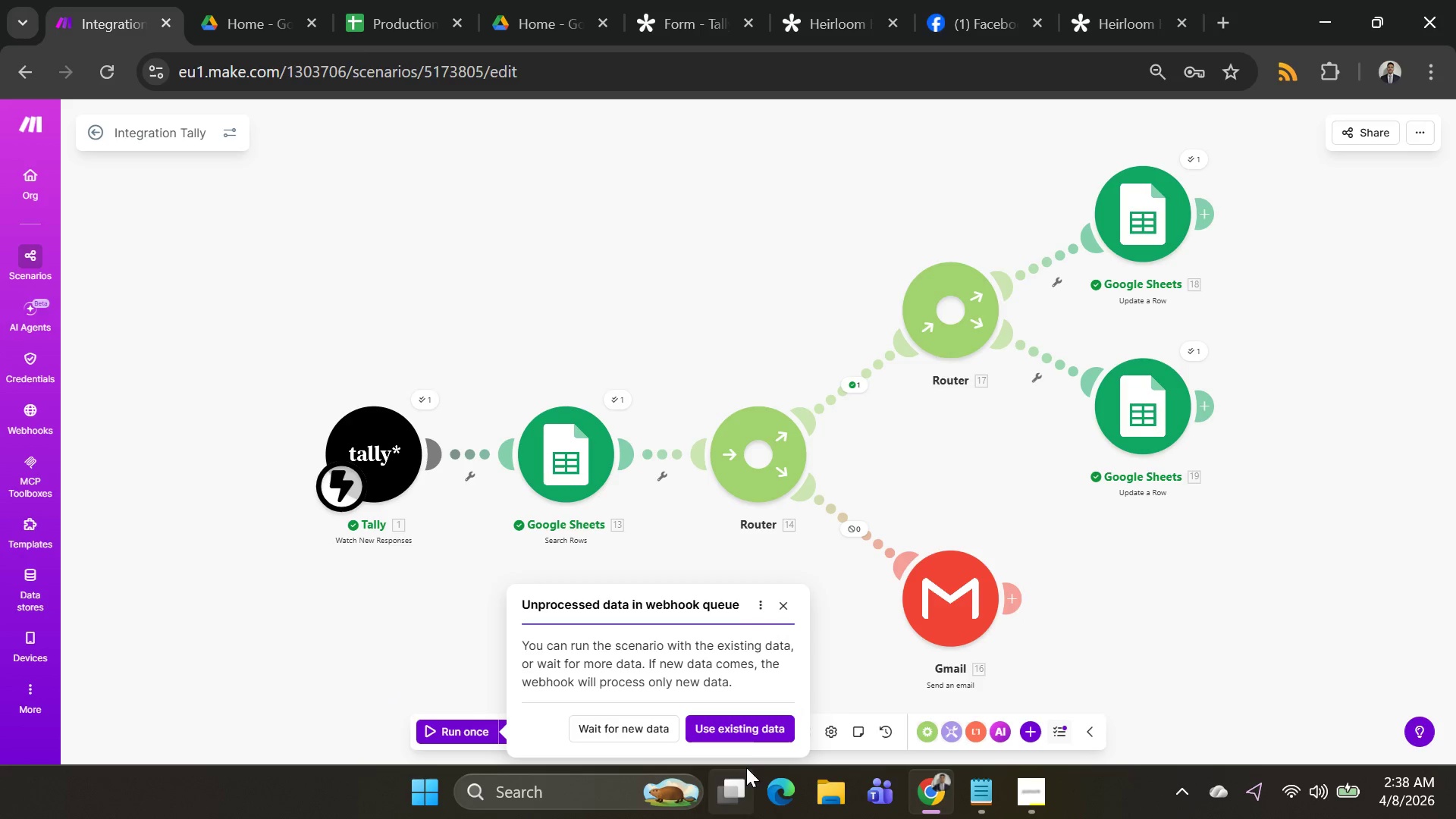 
left_click([753, 723])
 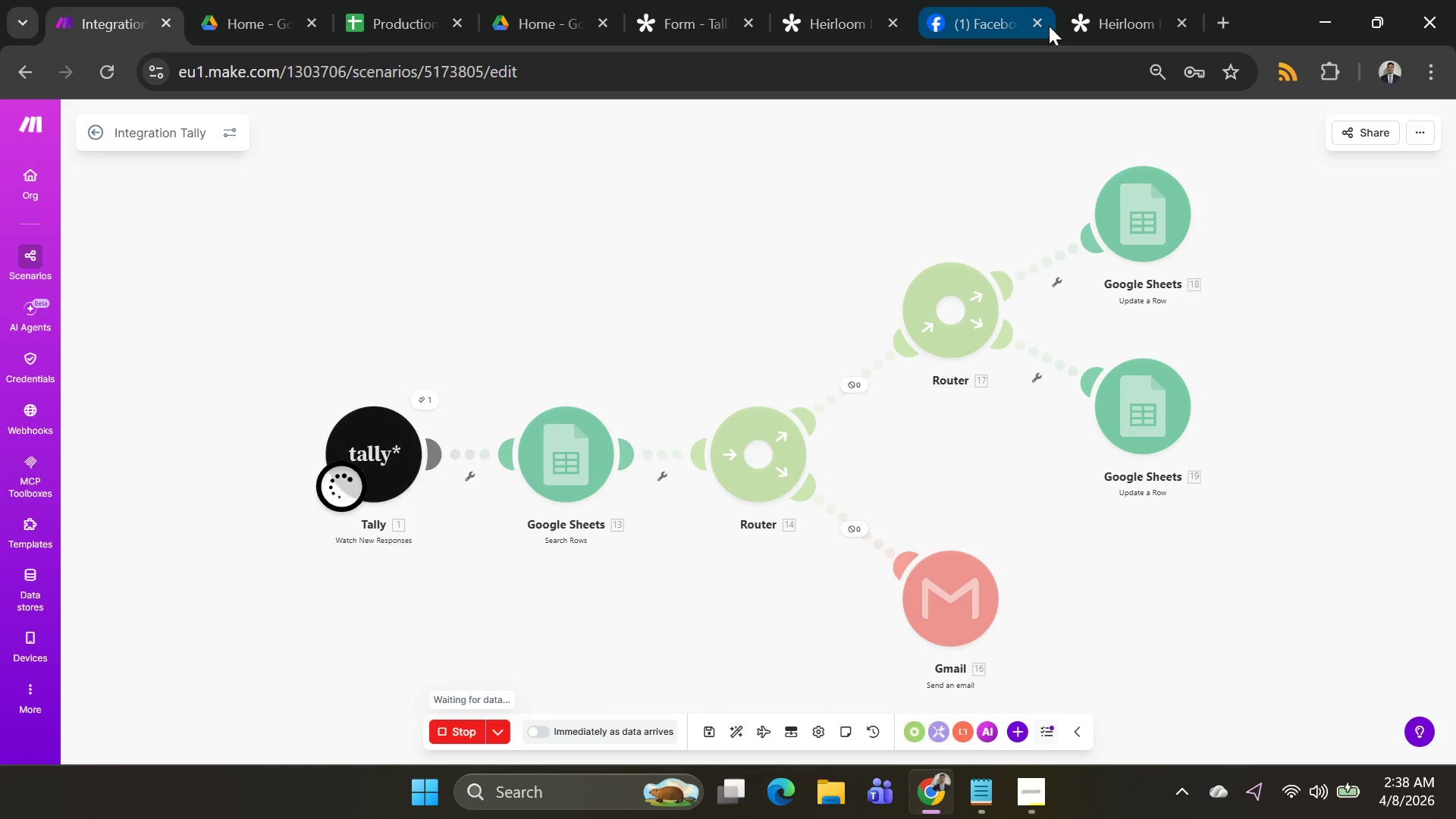 
left_click([1099, 24])
 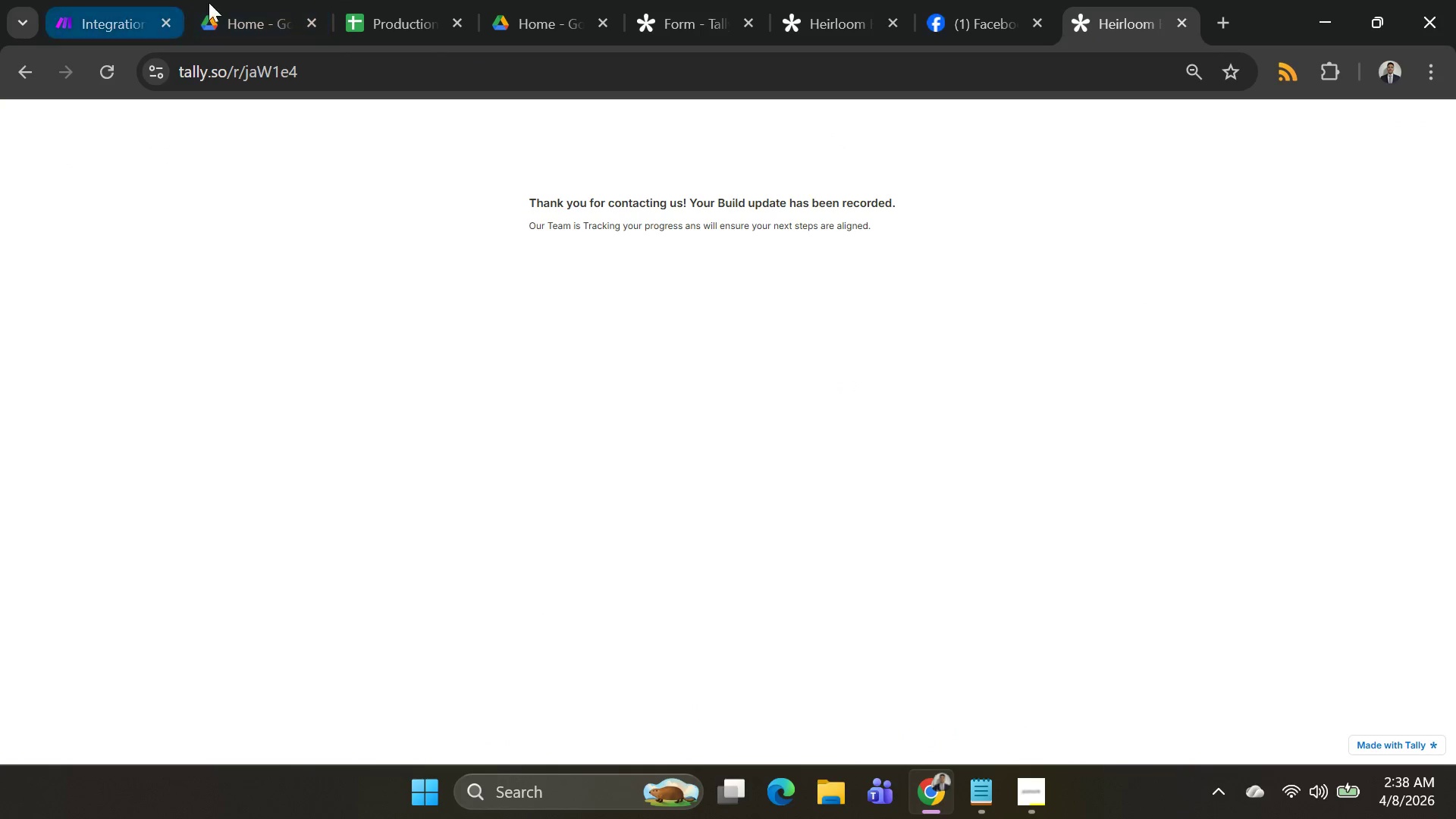 
left_click([388, 2])
 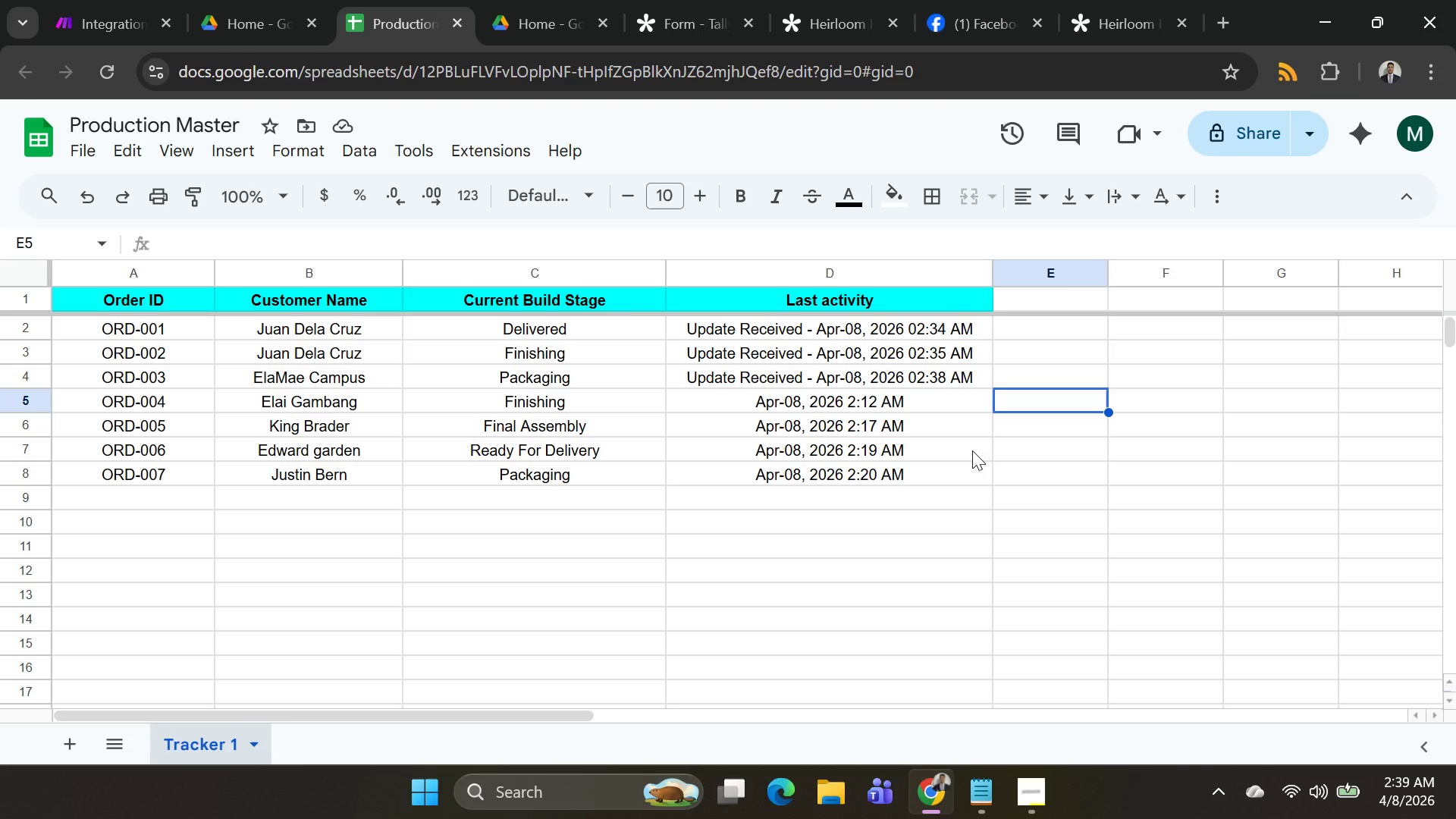 
wait(20.67)
 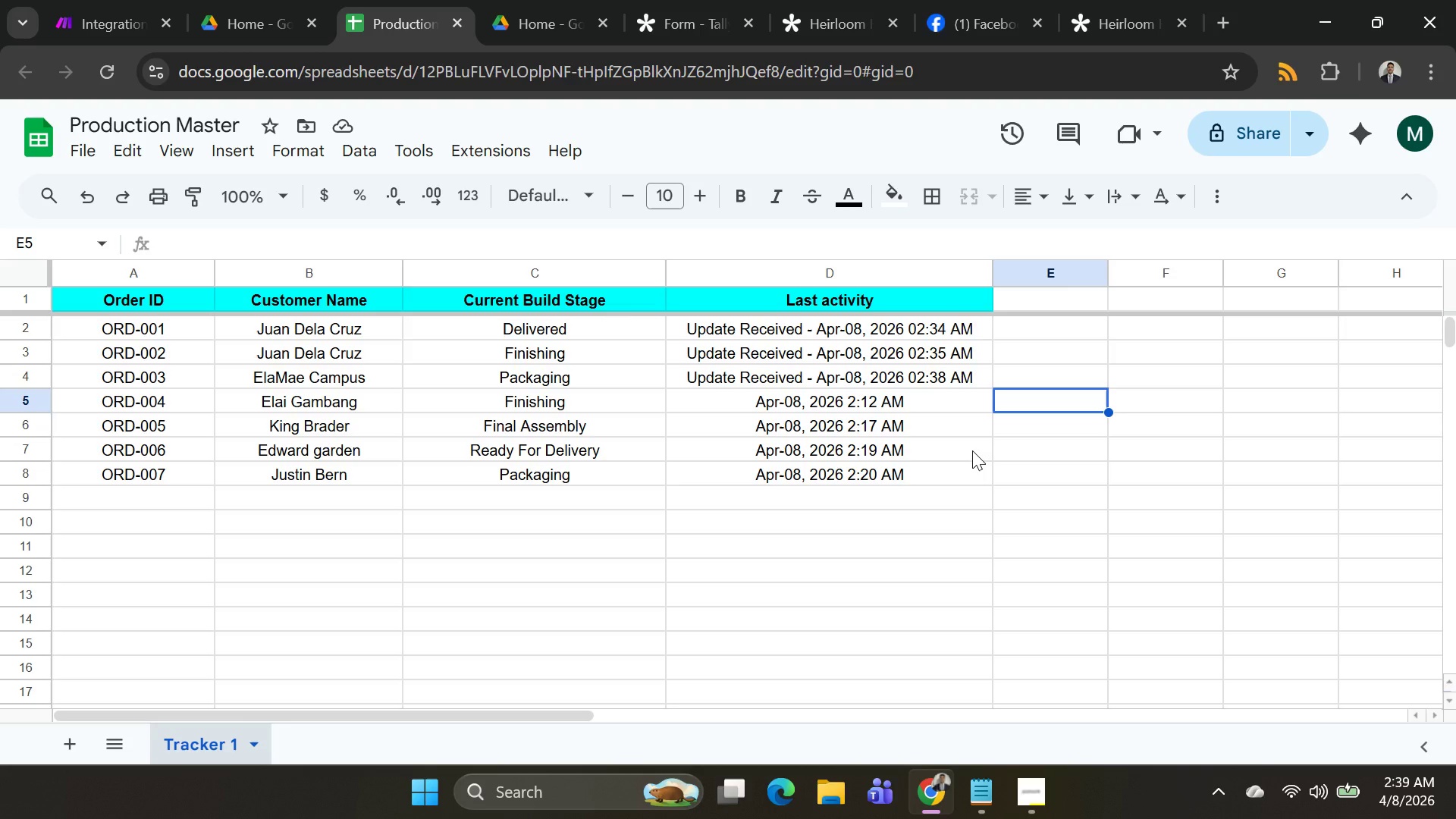 
key(Alt+AltLeft)
 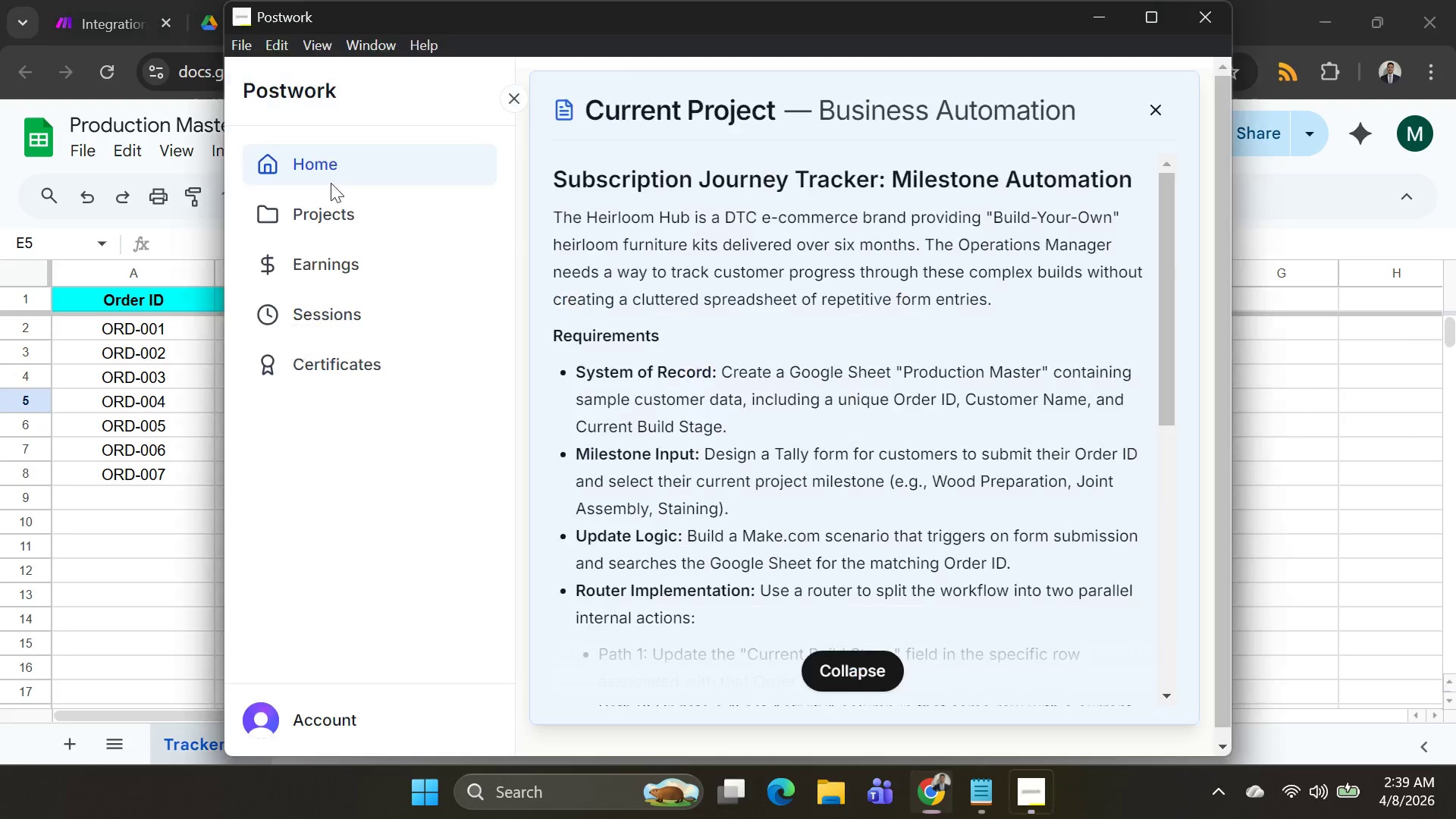 
key(Alt+Tab)
 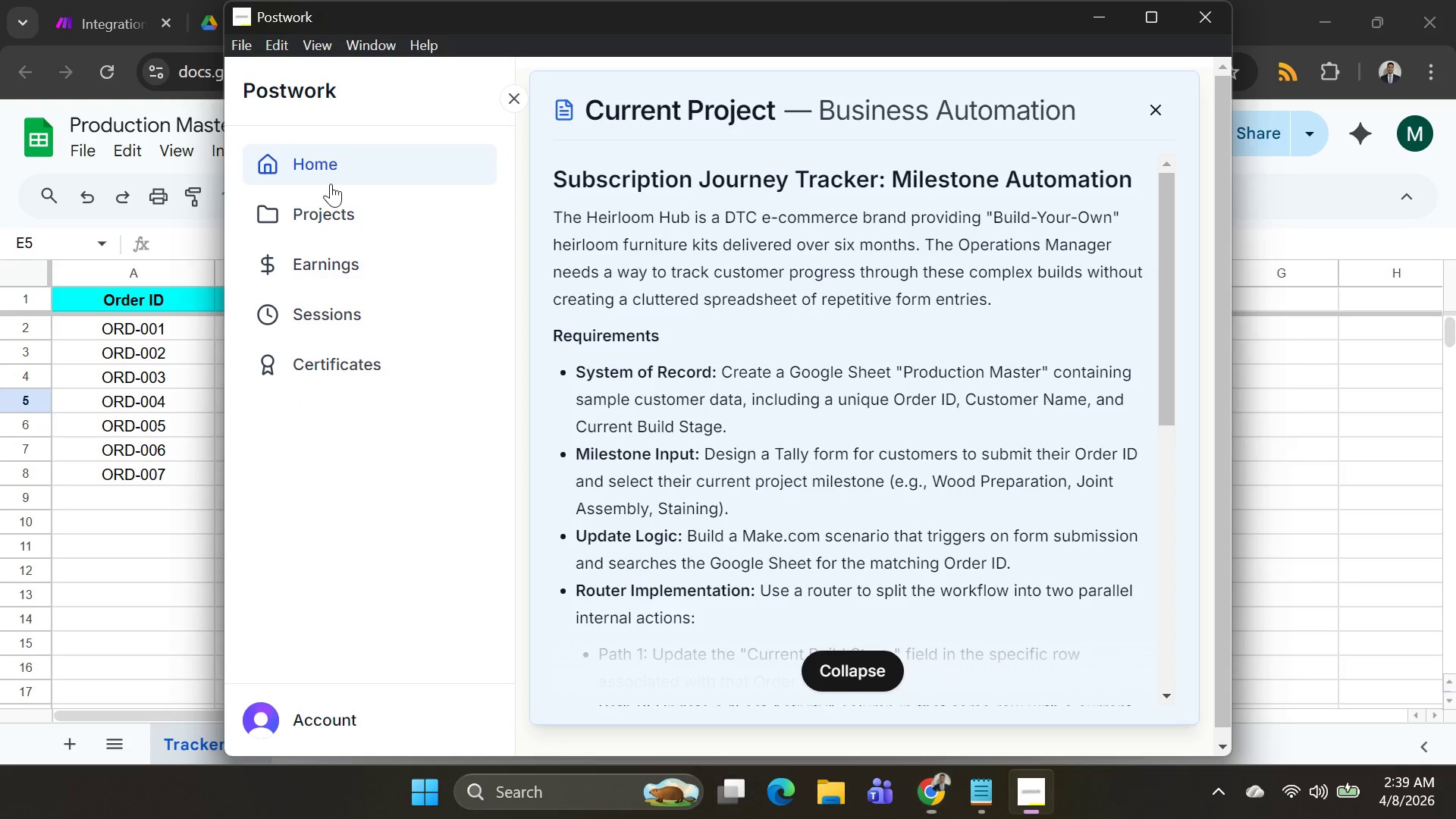 
key(Alt+AltLeft)
 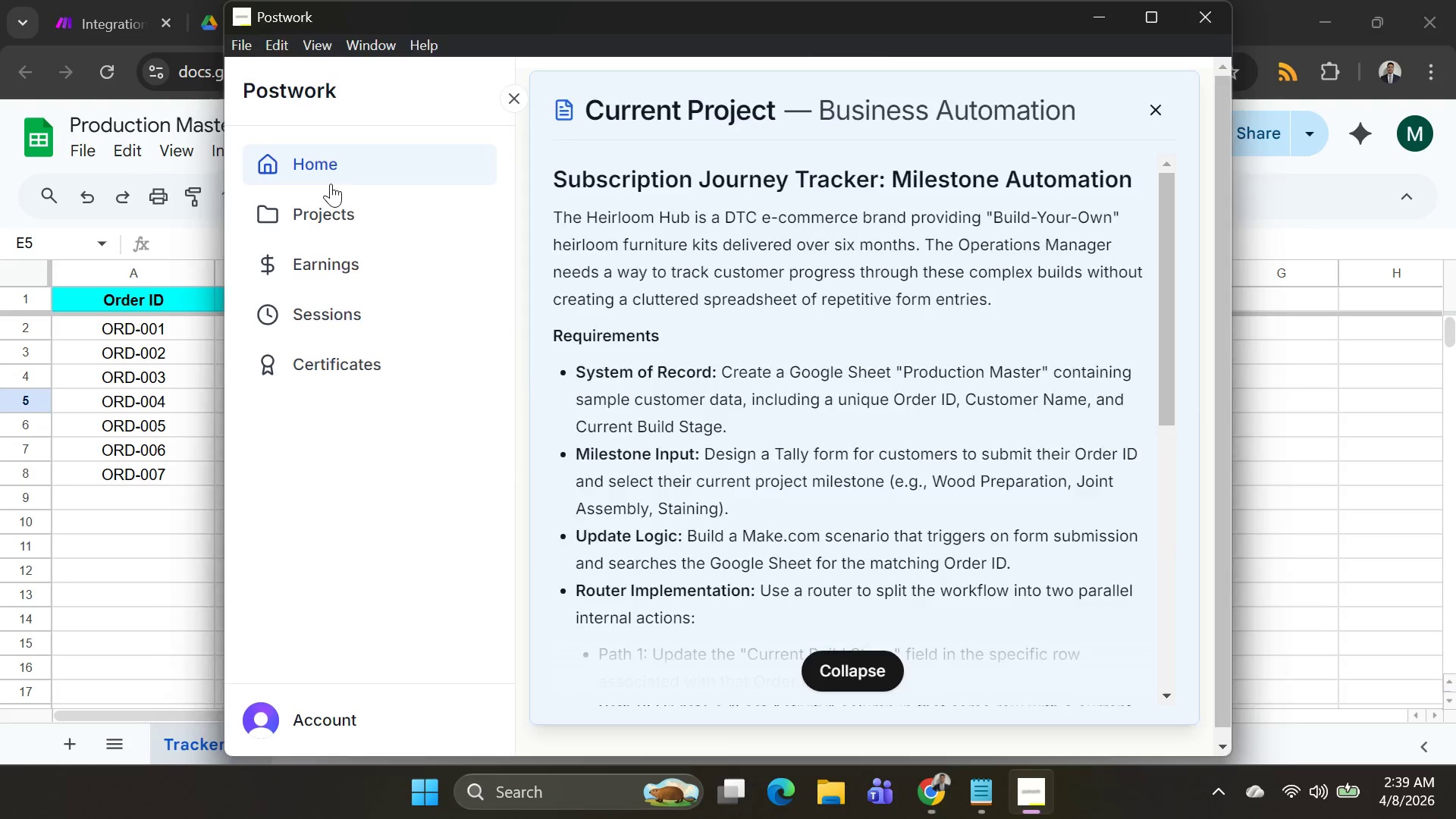 
key(Alt+Tab)
 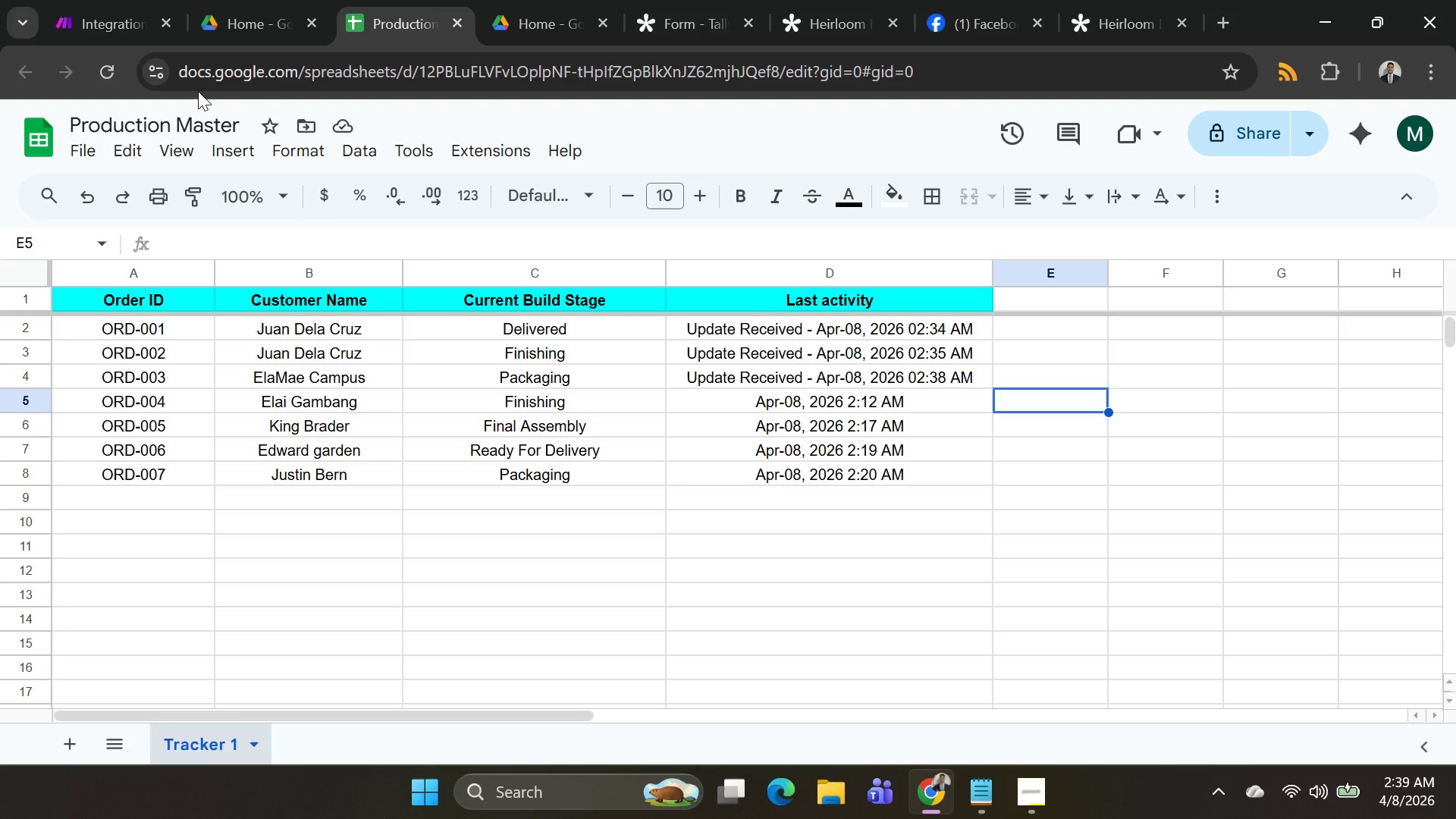 
wait(7.8)
 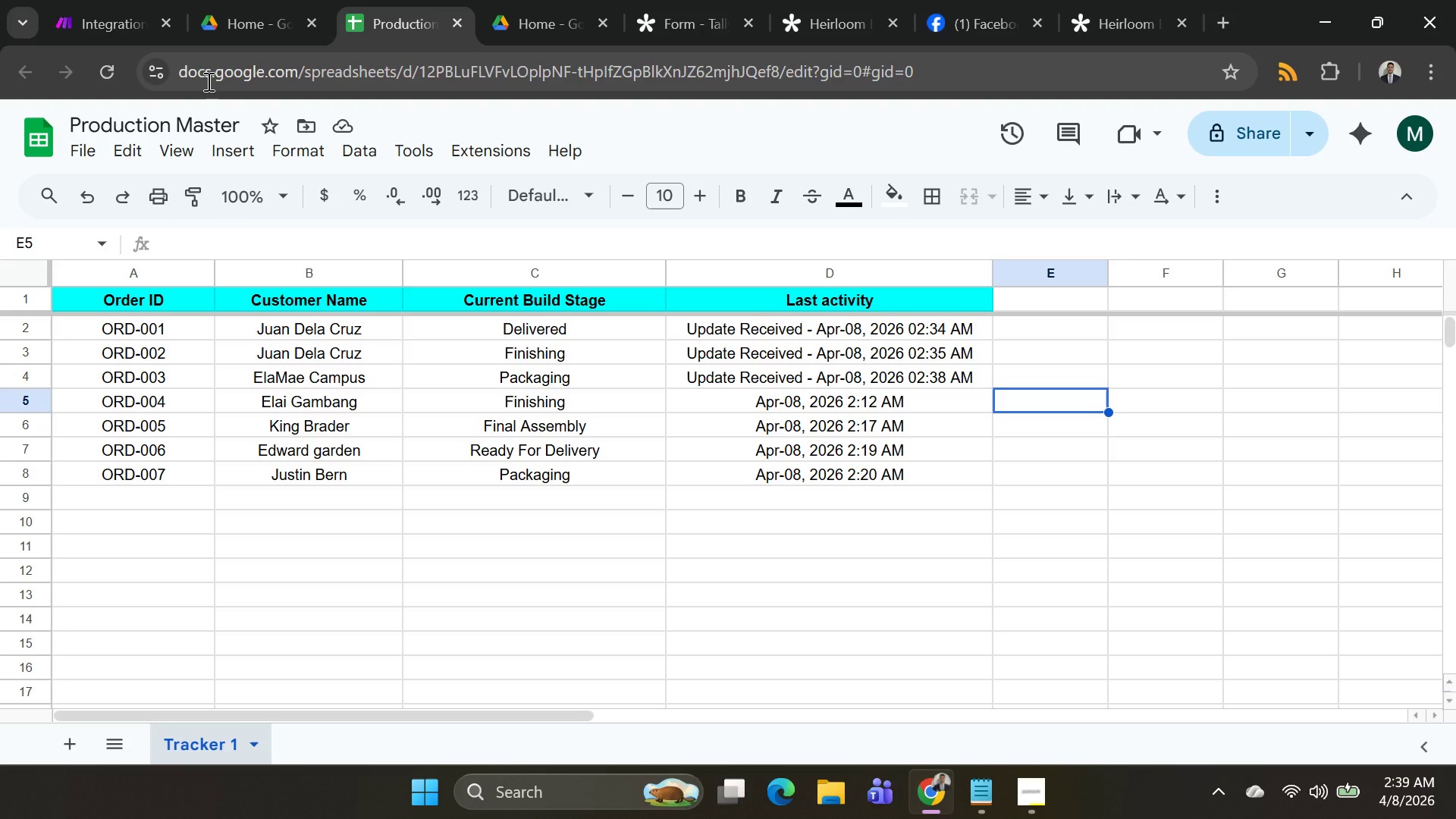 
left_click([109, 26])
 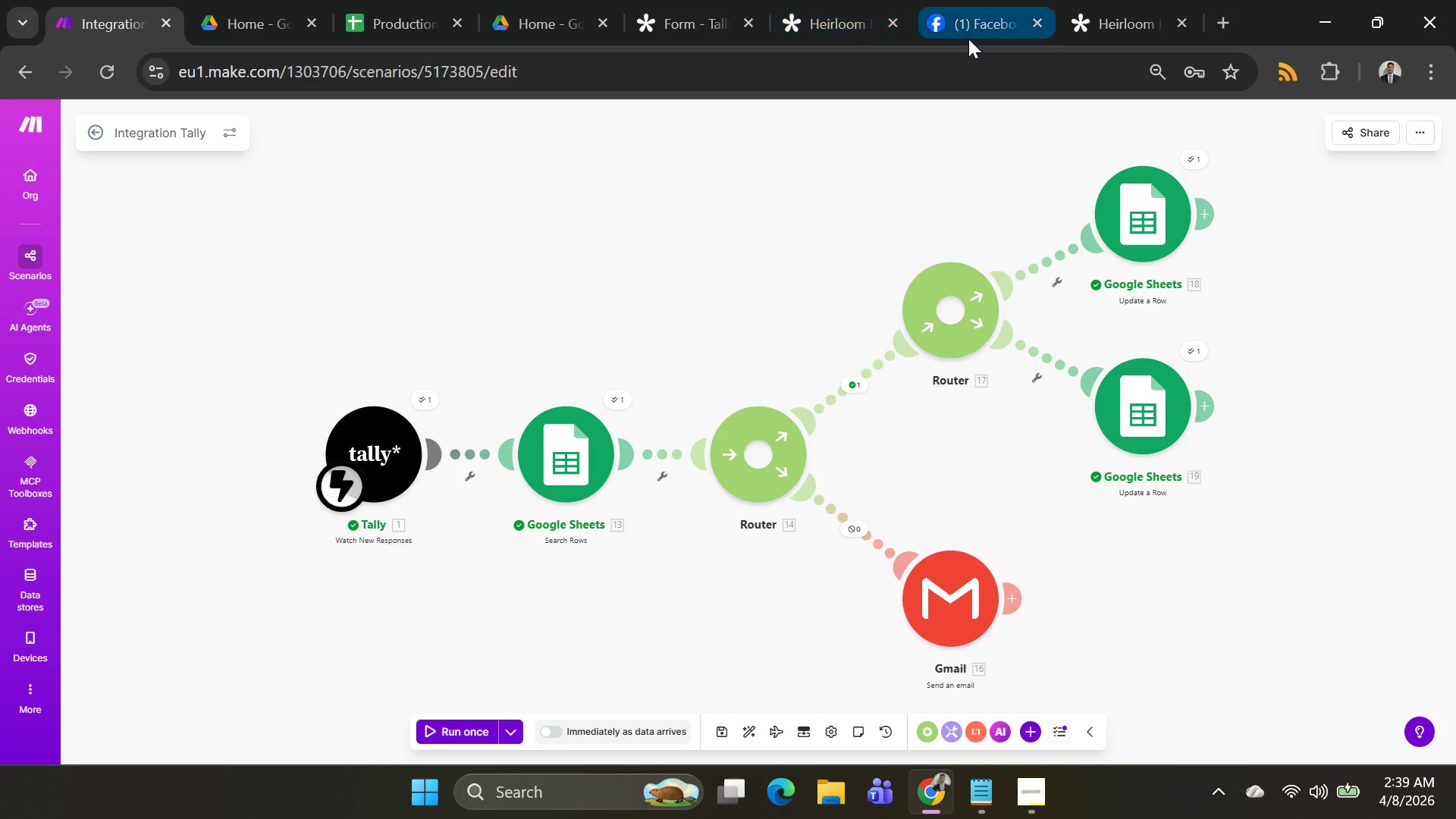 
left_click([1080, 26])
 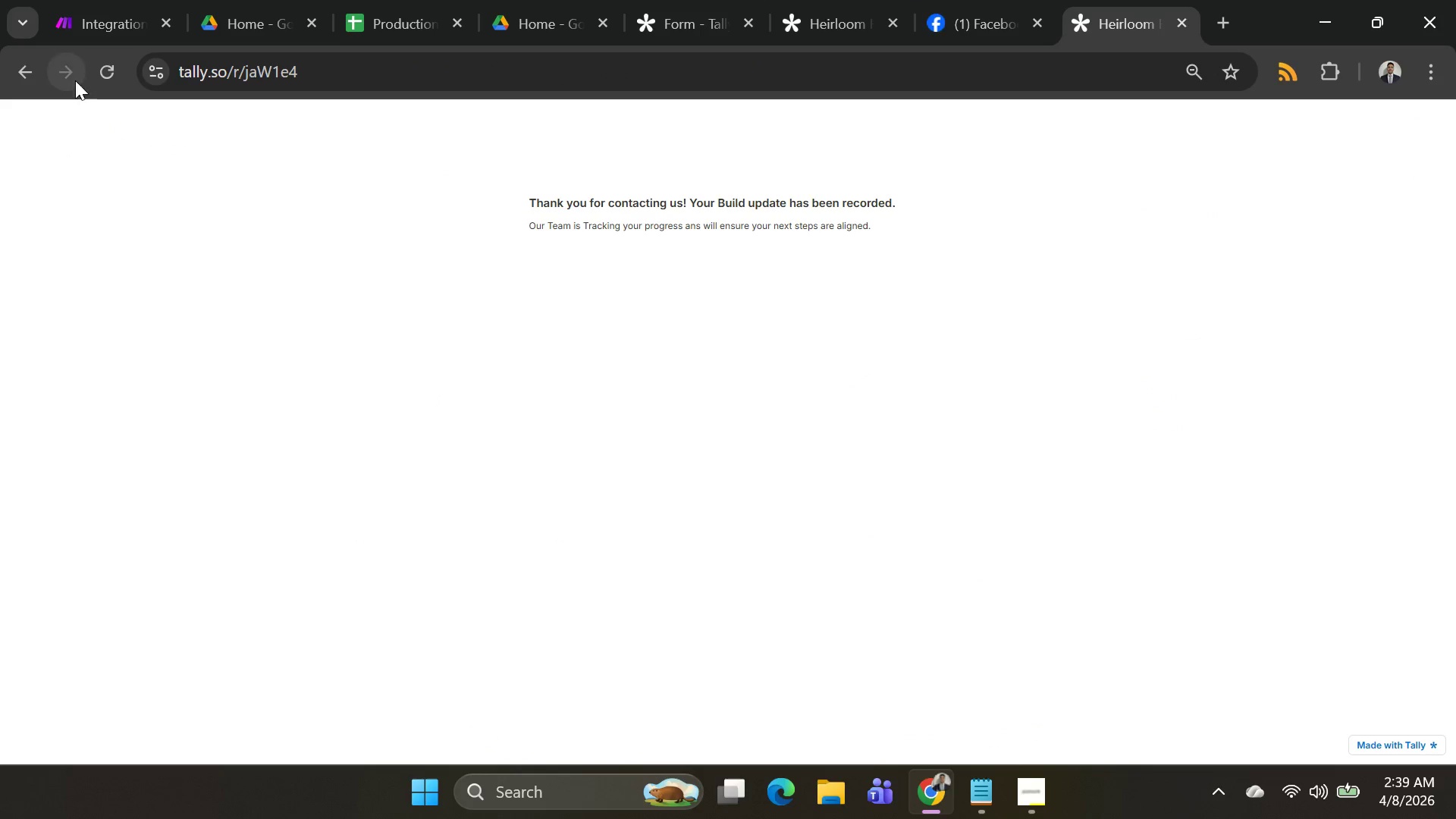 
left_click([102, 66])
 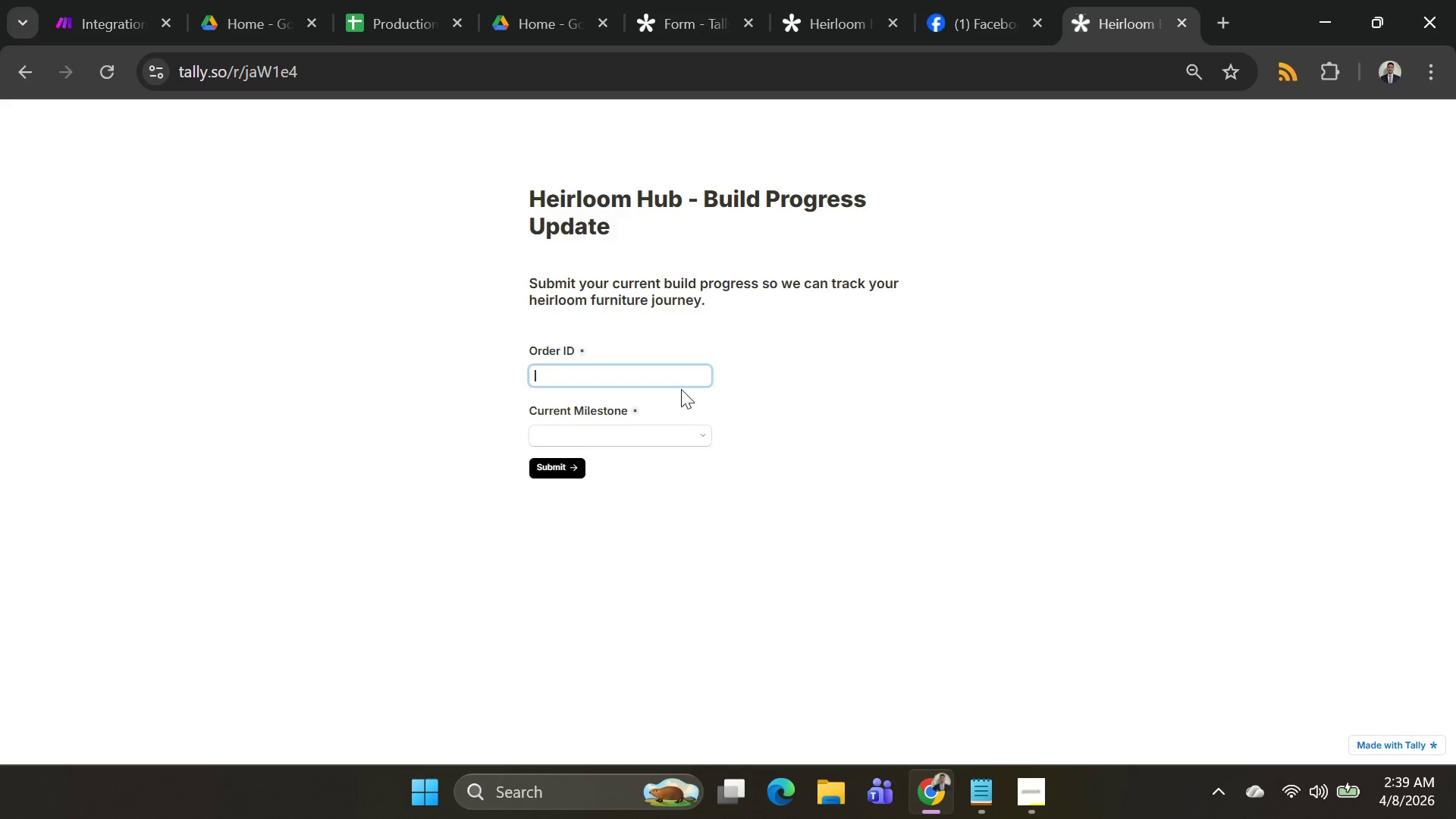 
left_click([655, 369])
 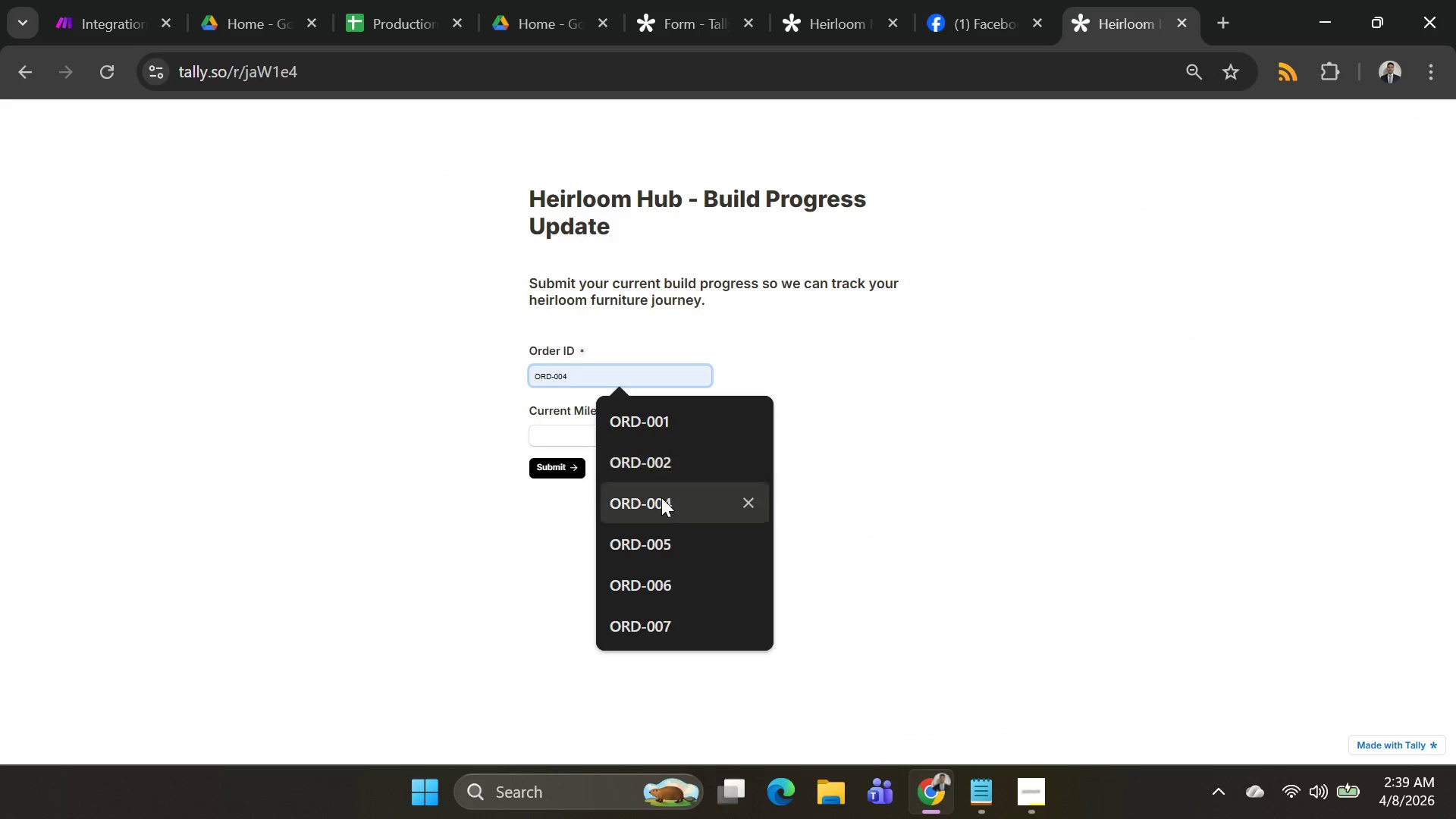 
left_click([659, 503])
 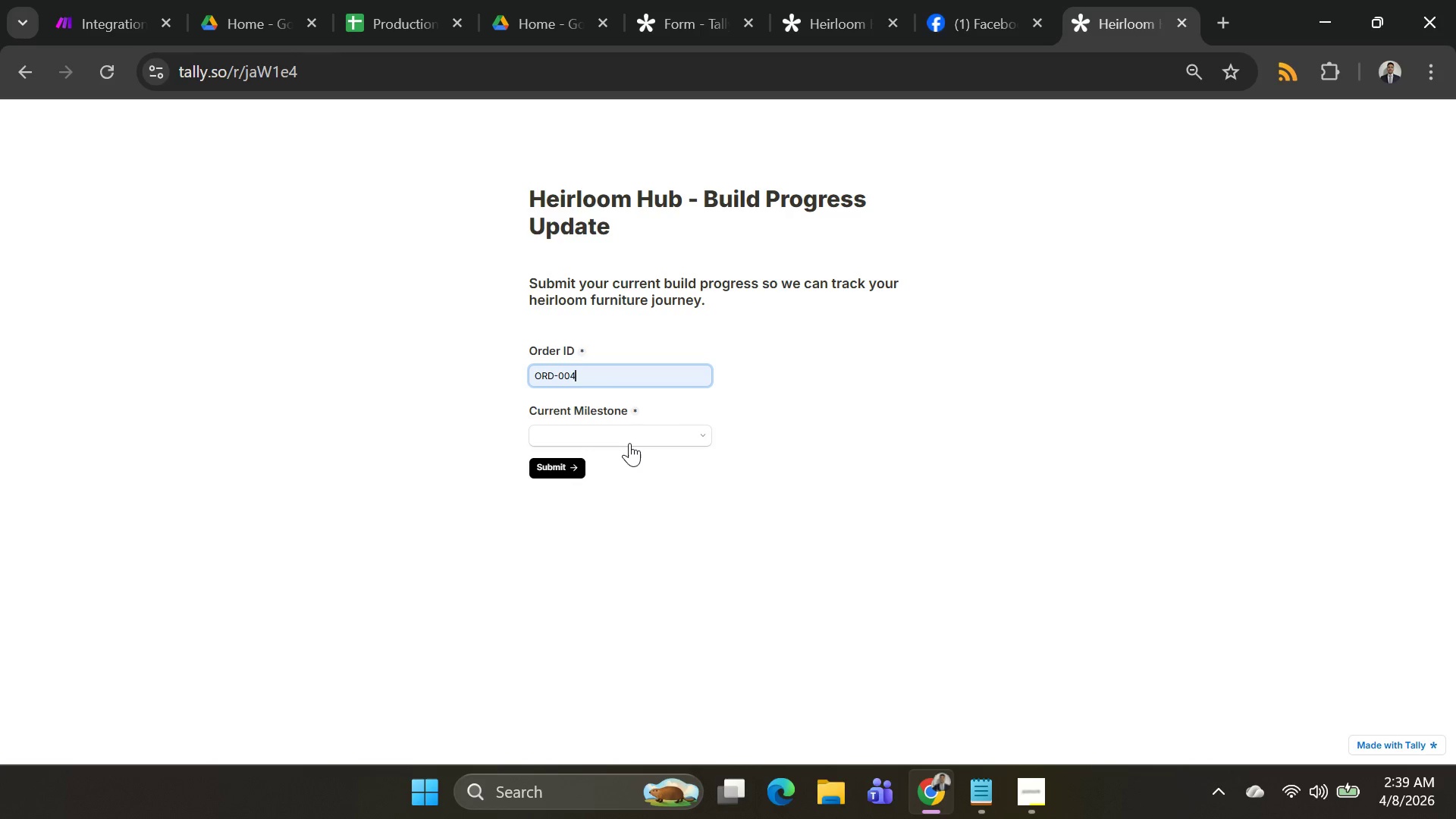 
left_click([628, 438])
 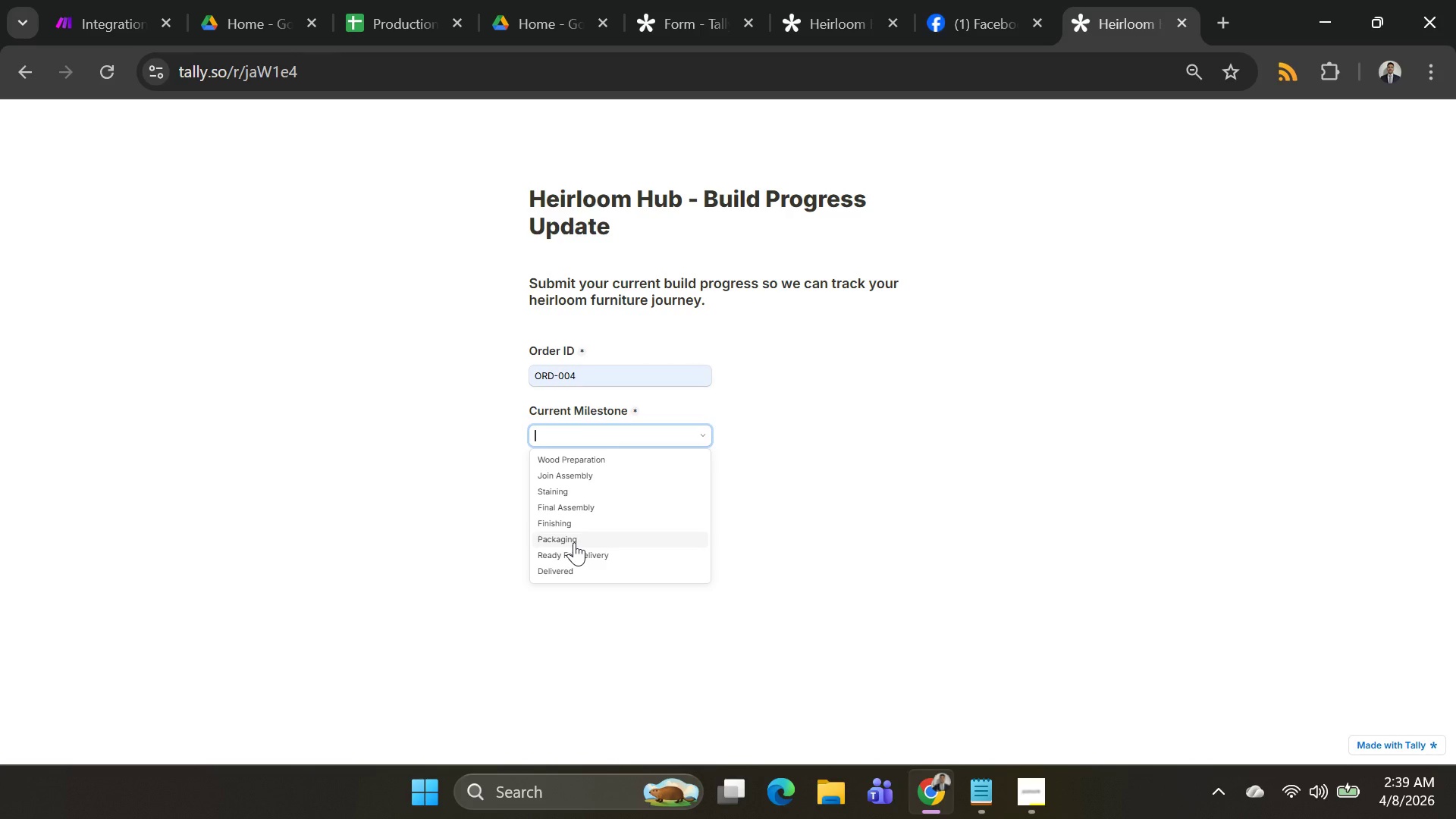 
key(Alt+AltLeft)
 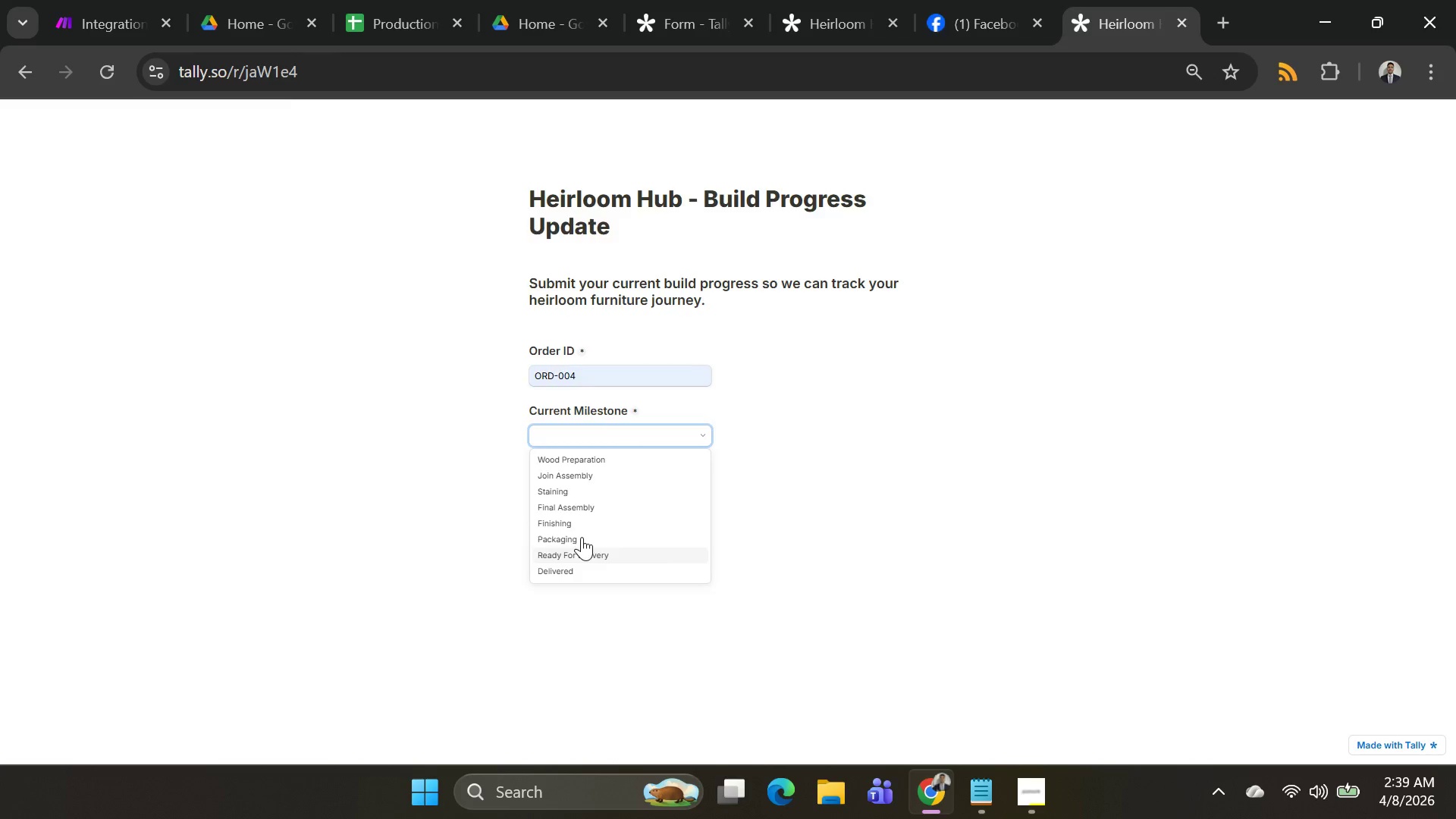 
key(Alt+Tab)